 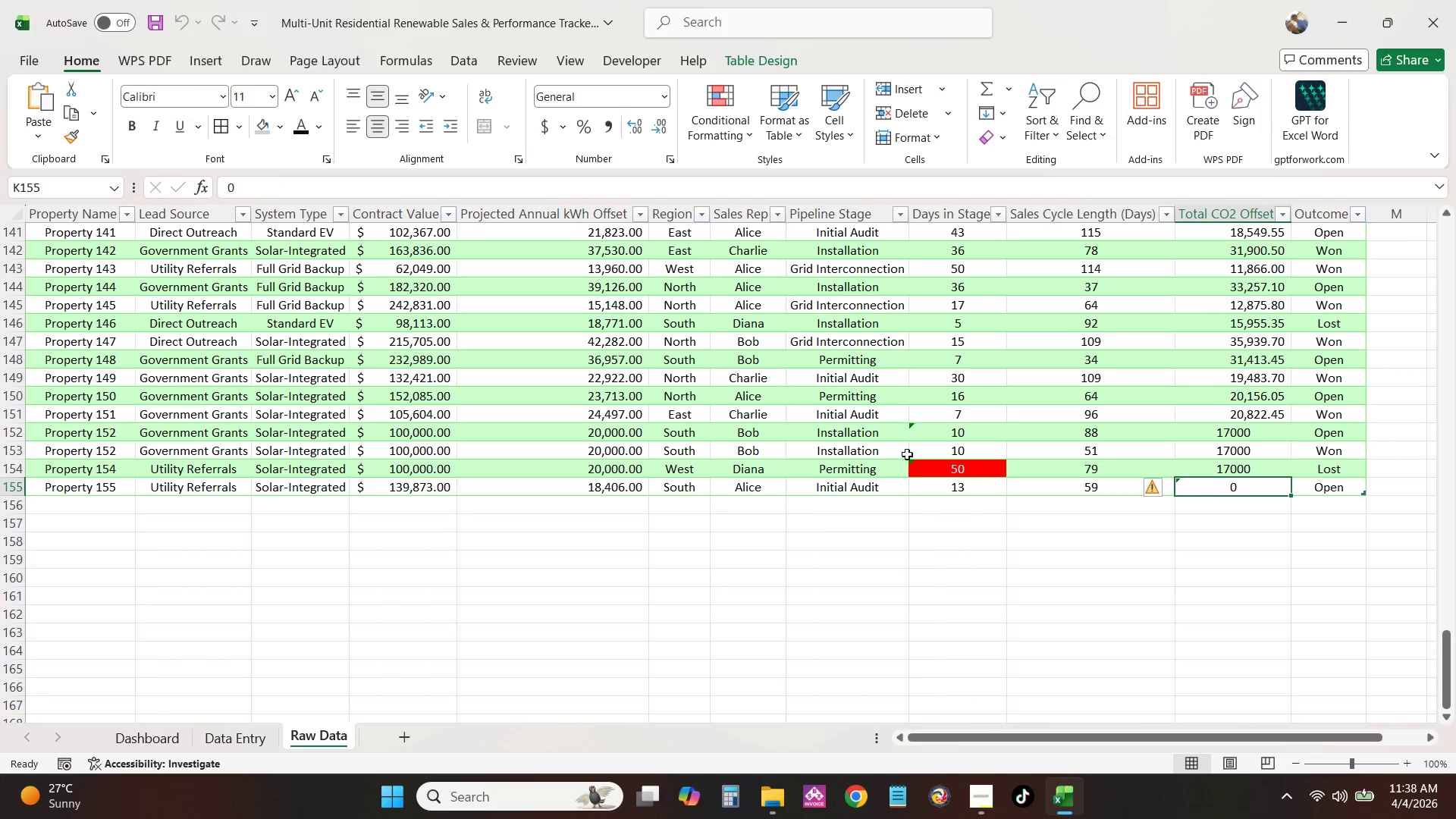 
left_click([642, 431])
 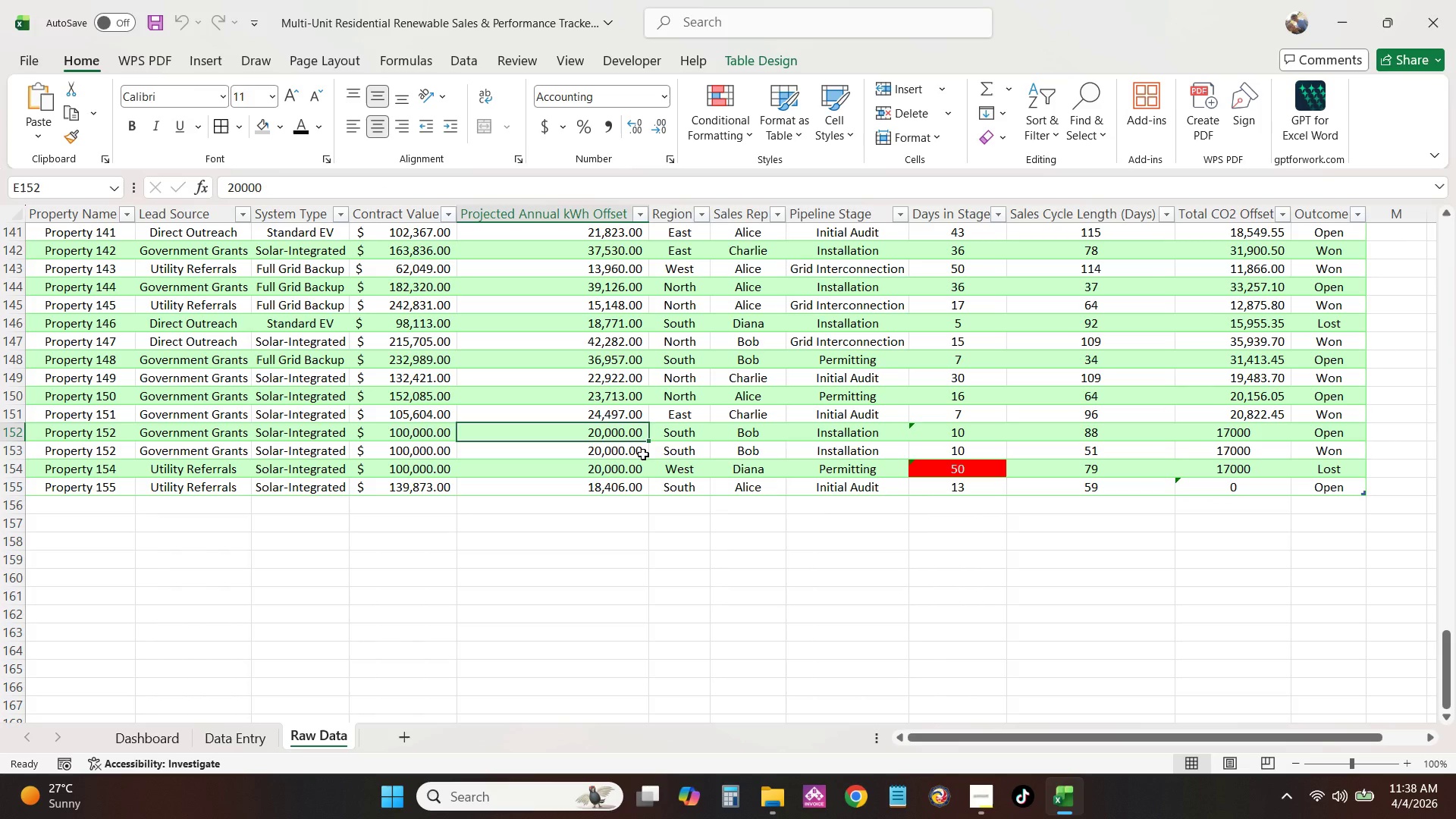 
left_click([643, 454])
 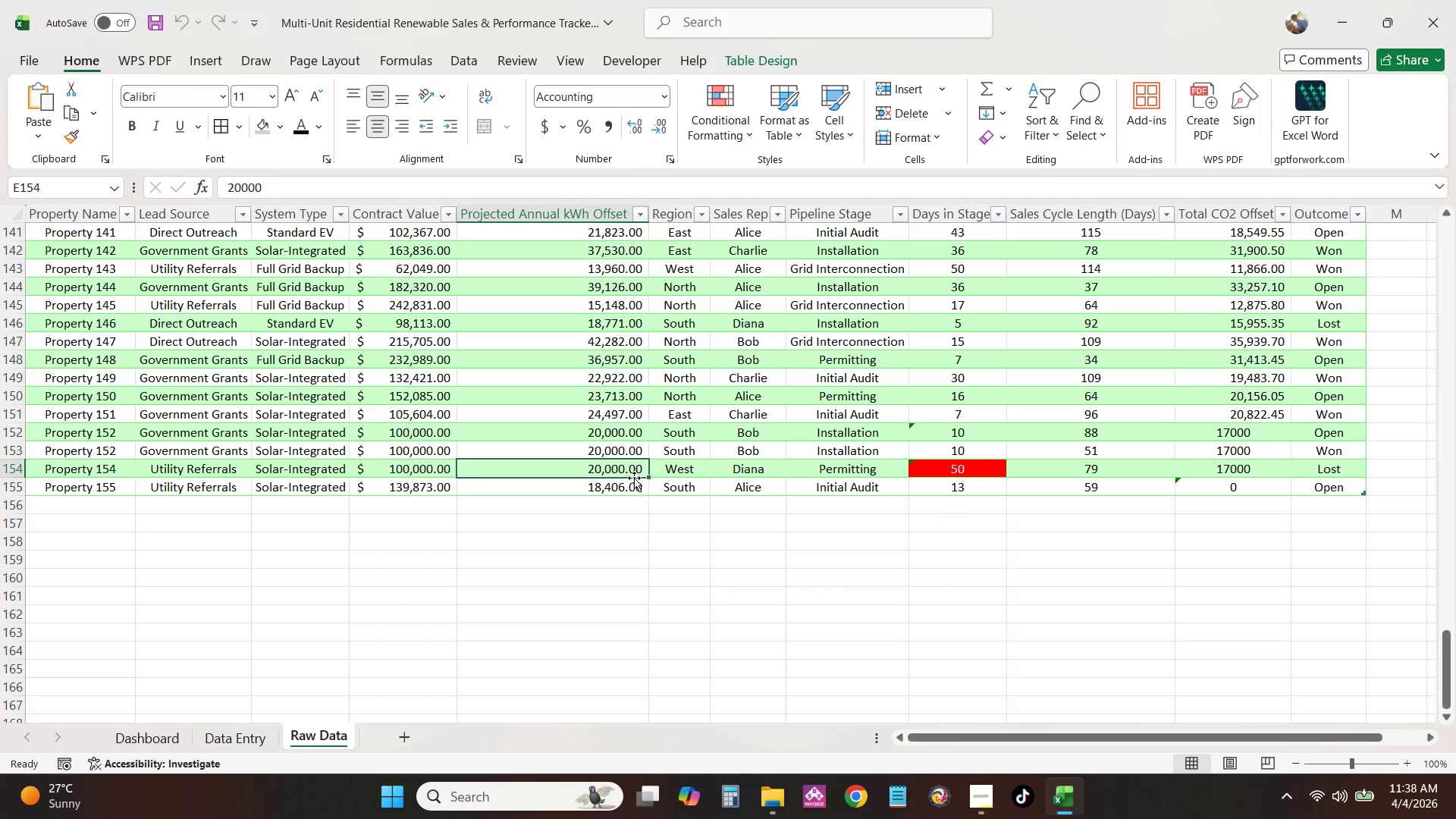 
double_click([631, 487])
 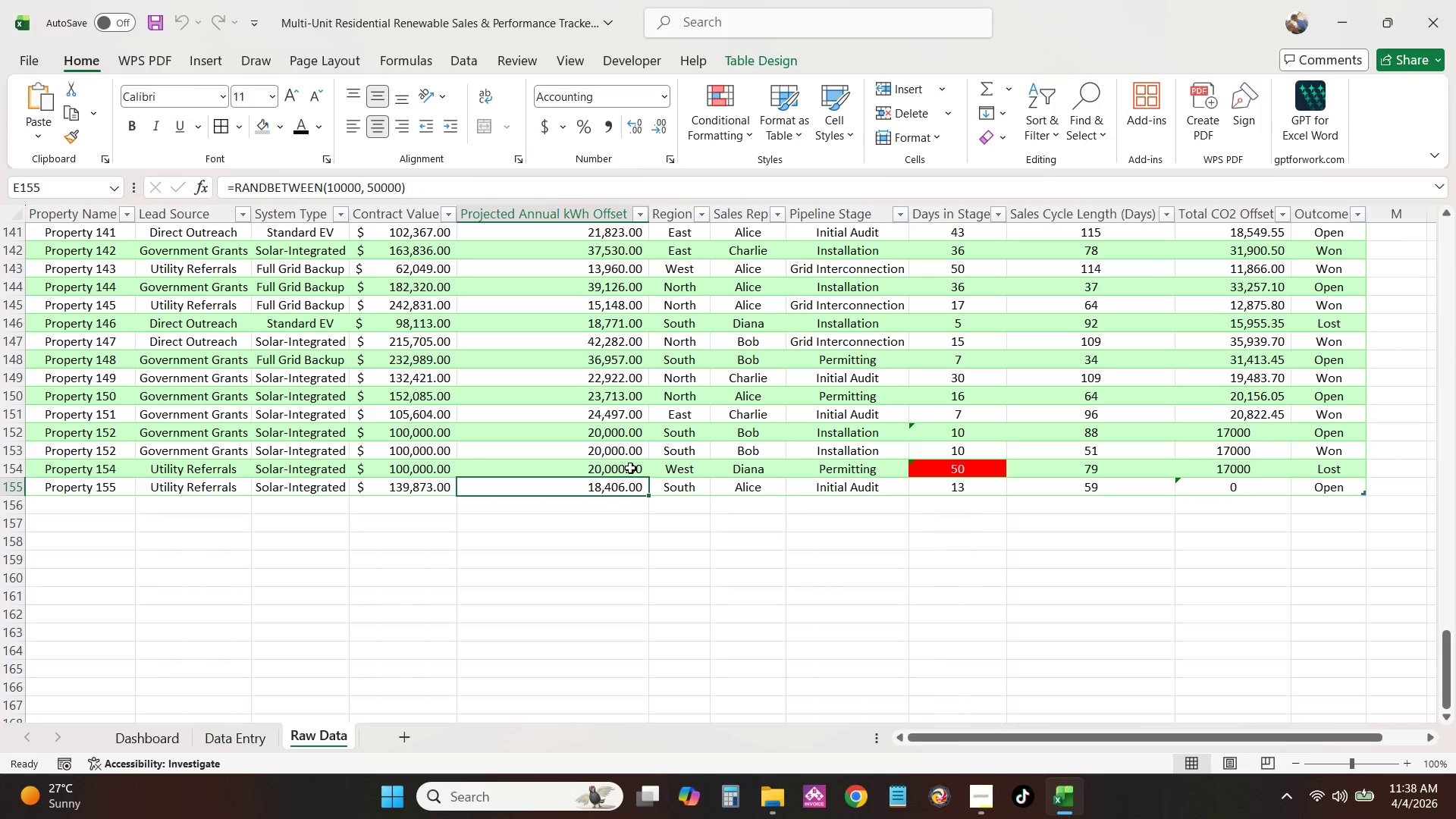 
left_click([630, 468])
 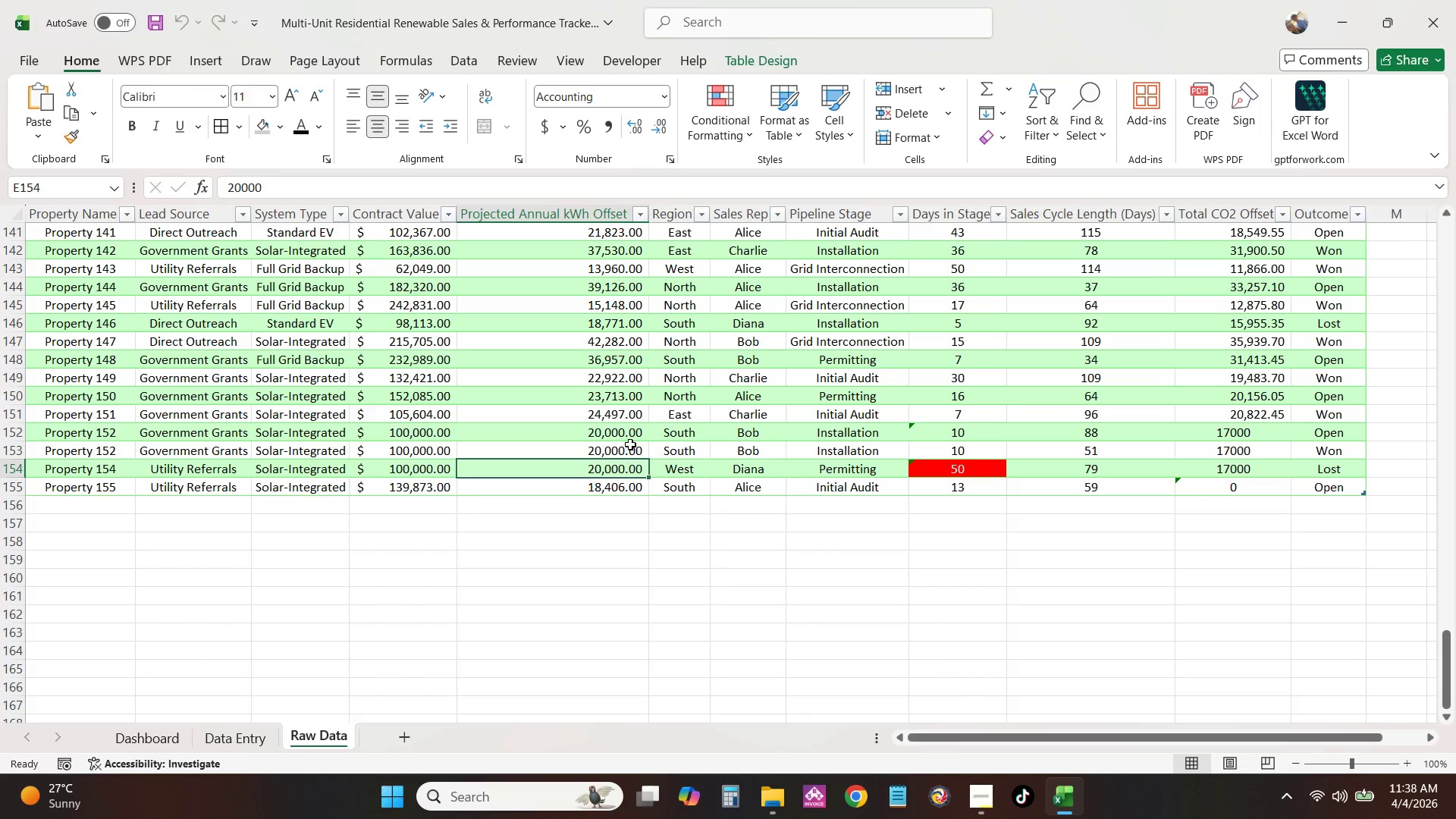 
double_click([630, 444])
 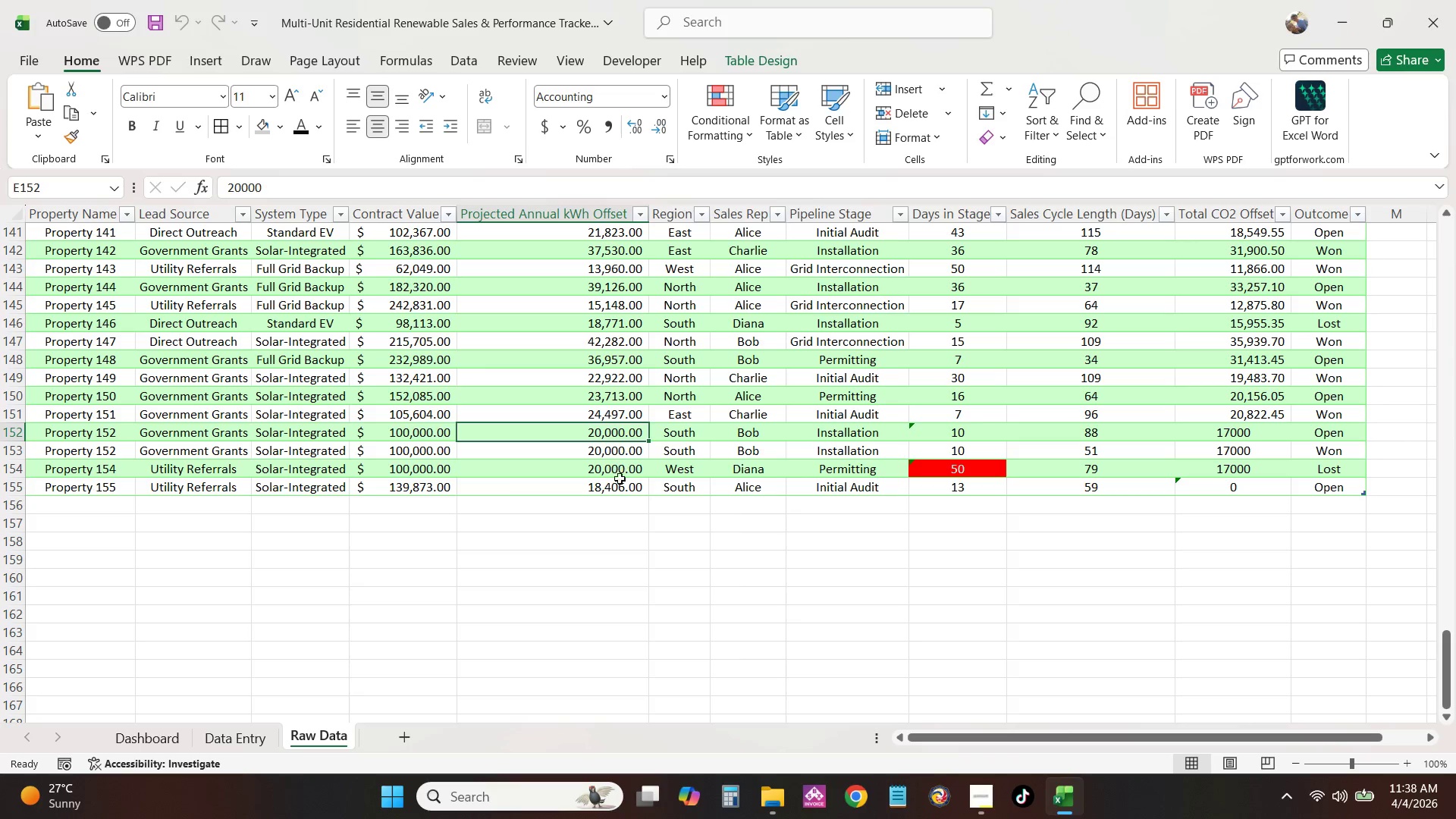 
triple_click([620, 485])
 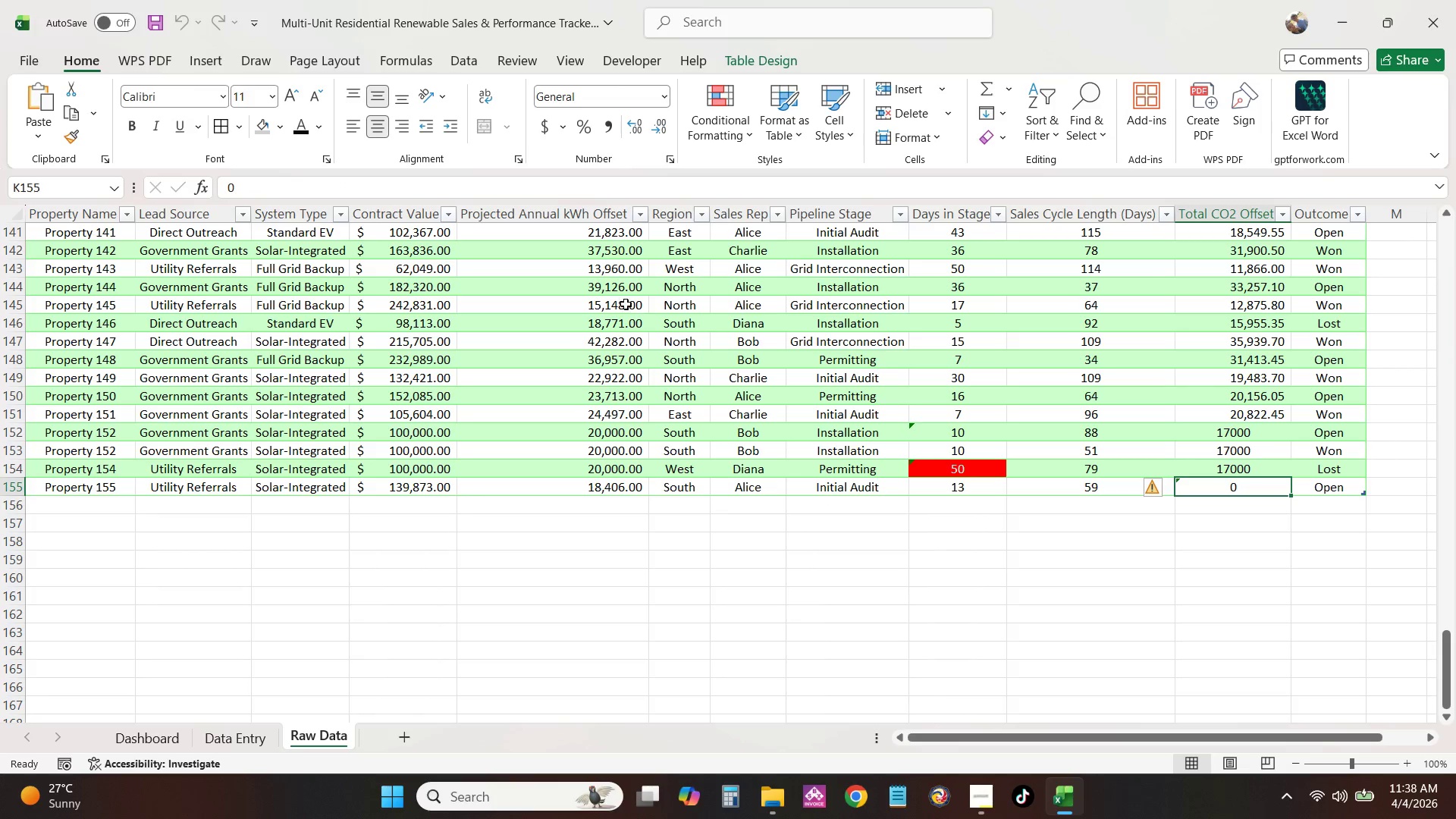 
left_click([1236, 422])
 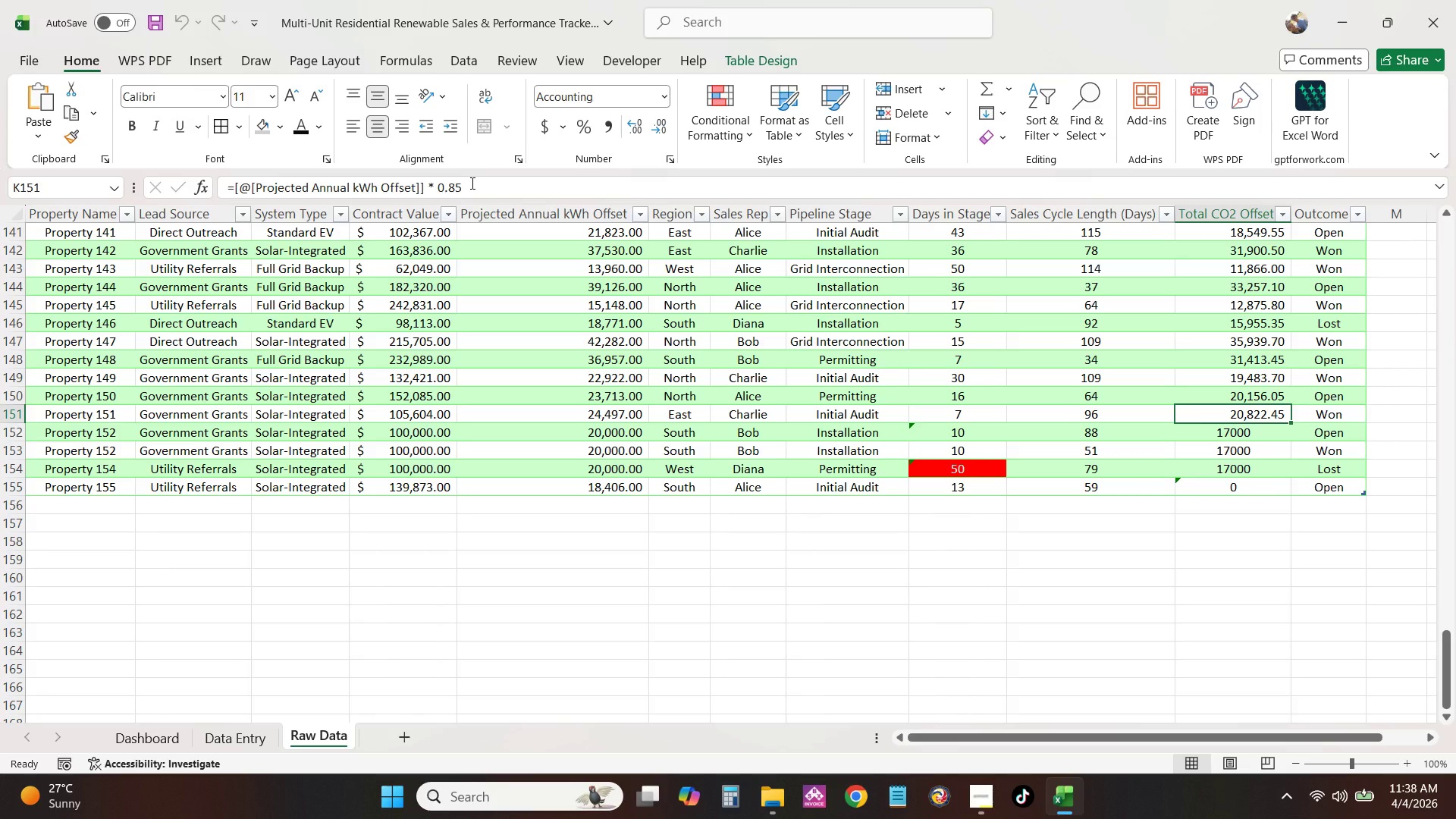 
double_click([471, 184])
 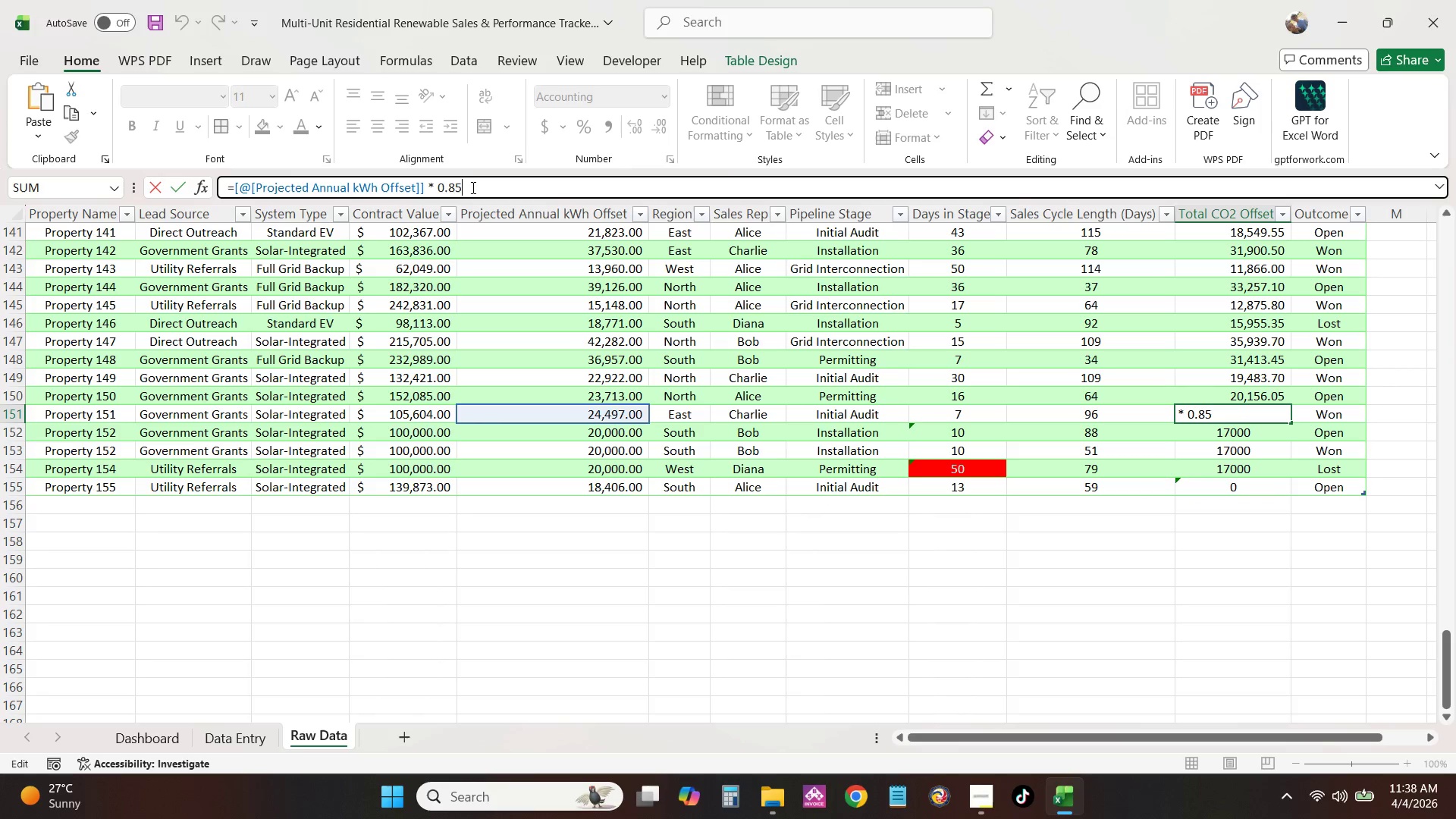 
left_click_drag(start_coordinate=[478, 188], to_coordinate=[196, 194])
 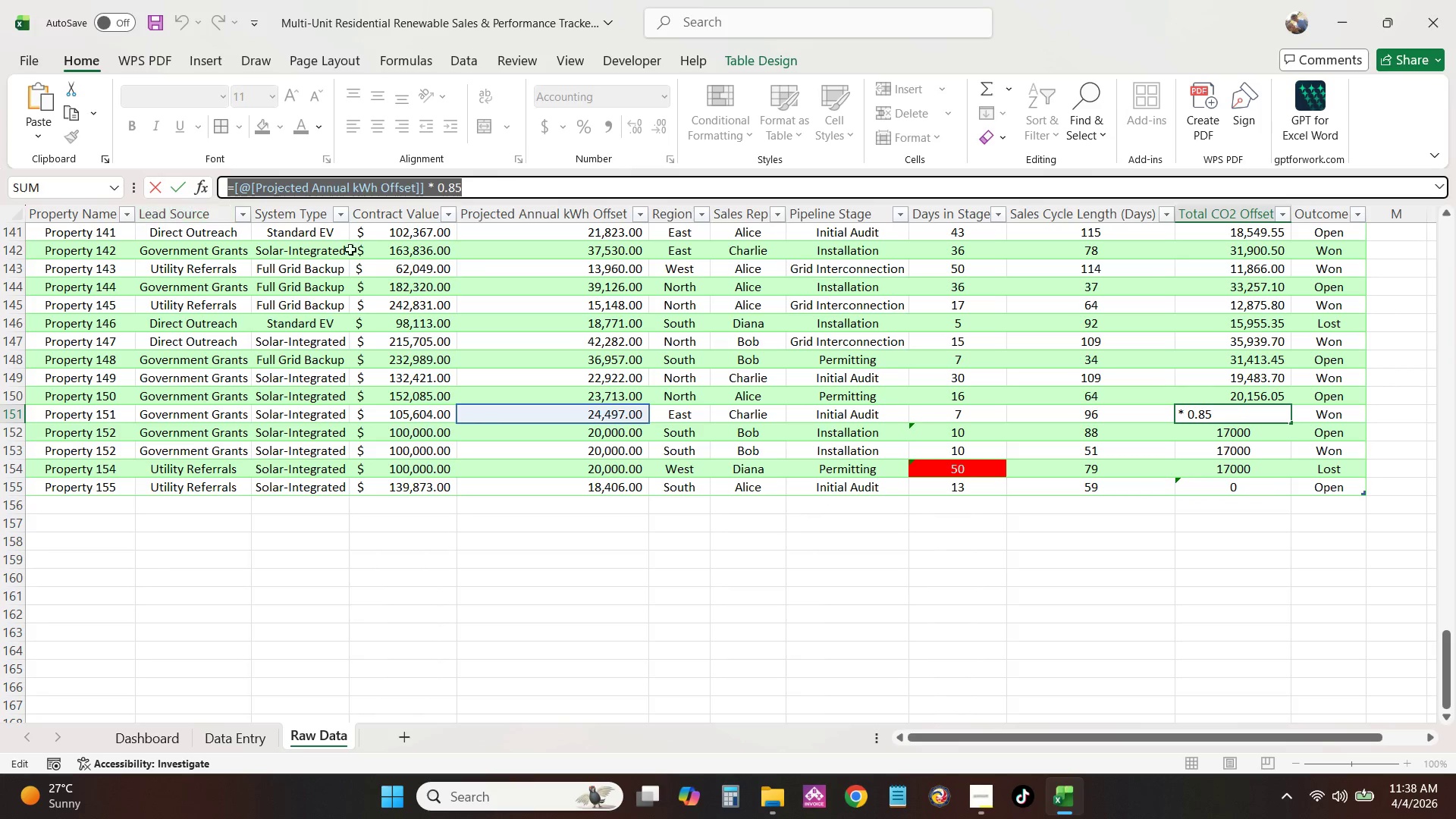 
key(Control+C)
 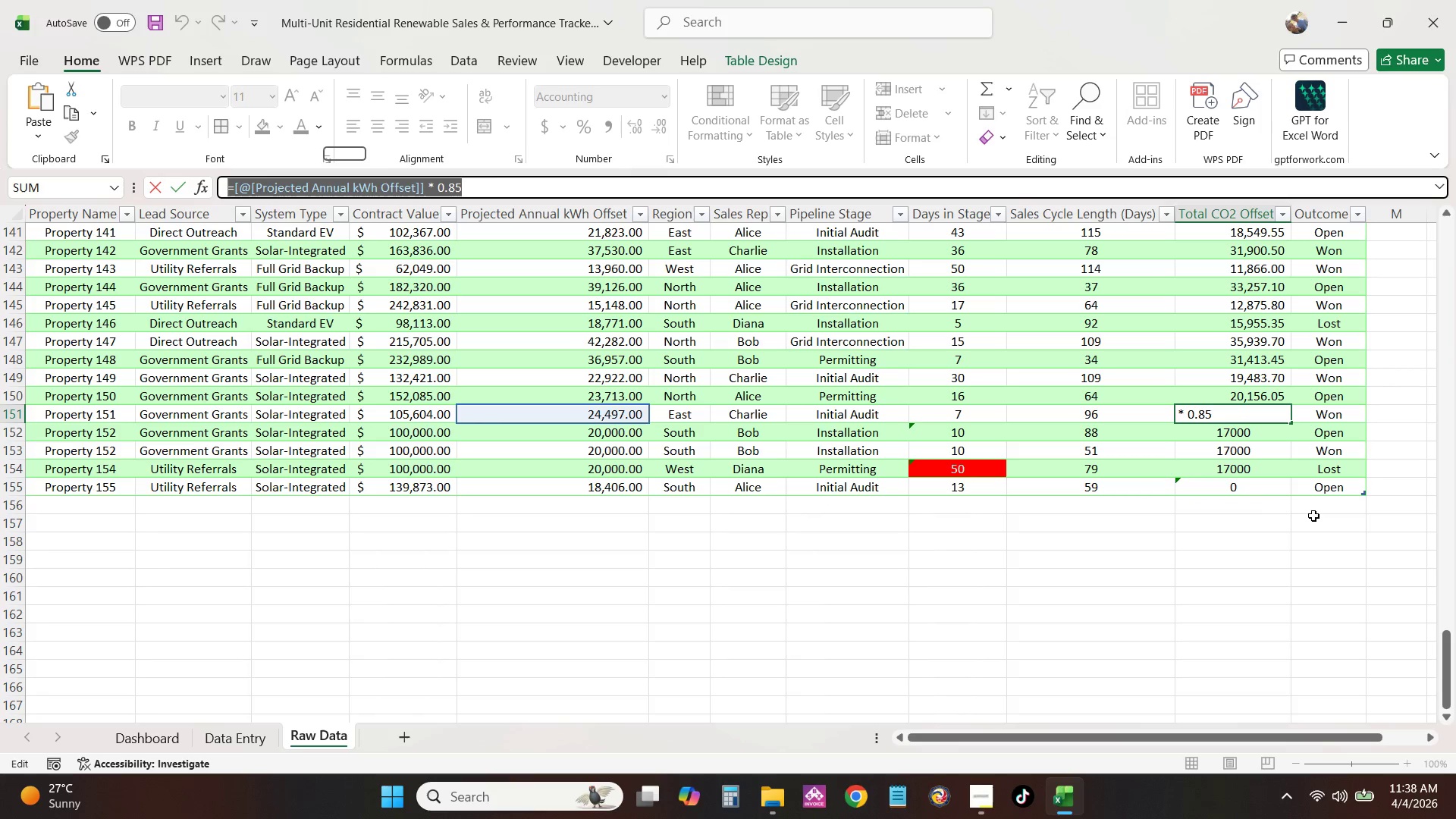 
left_click([1272, 494])
 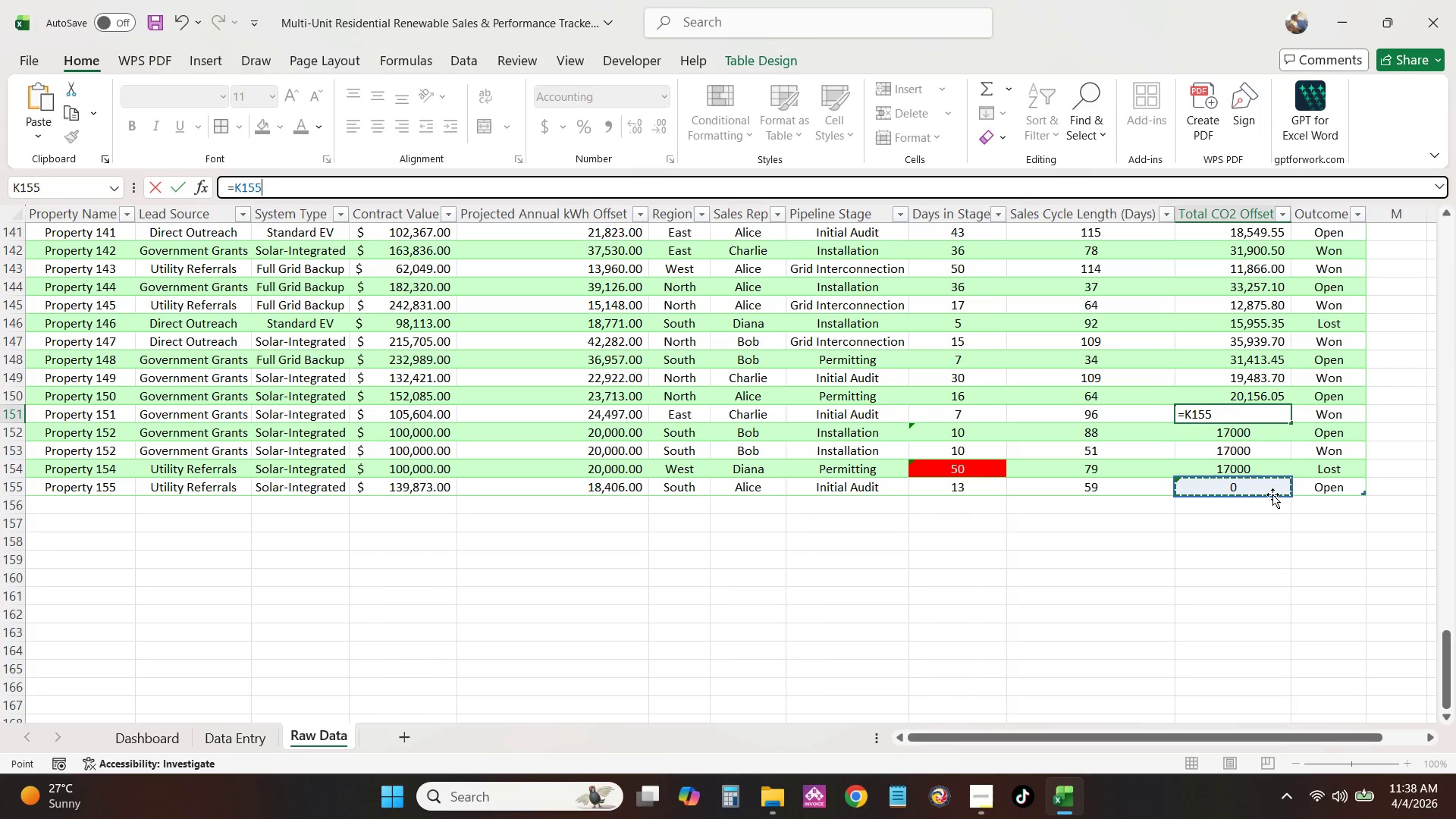 
key(Control+Z)
 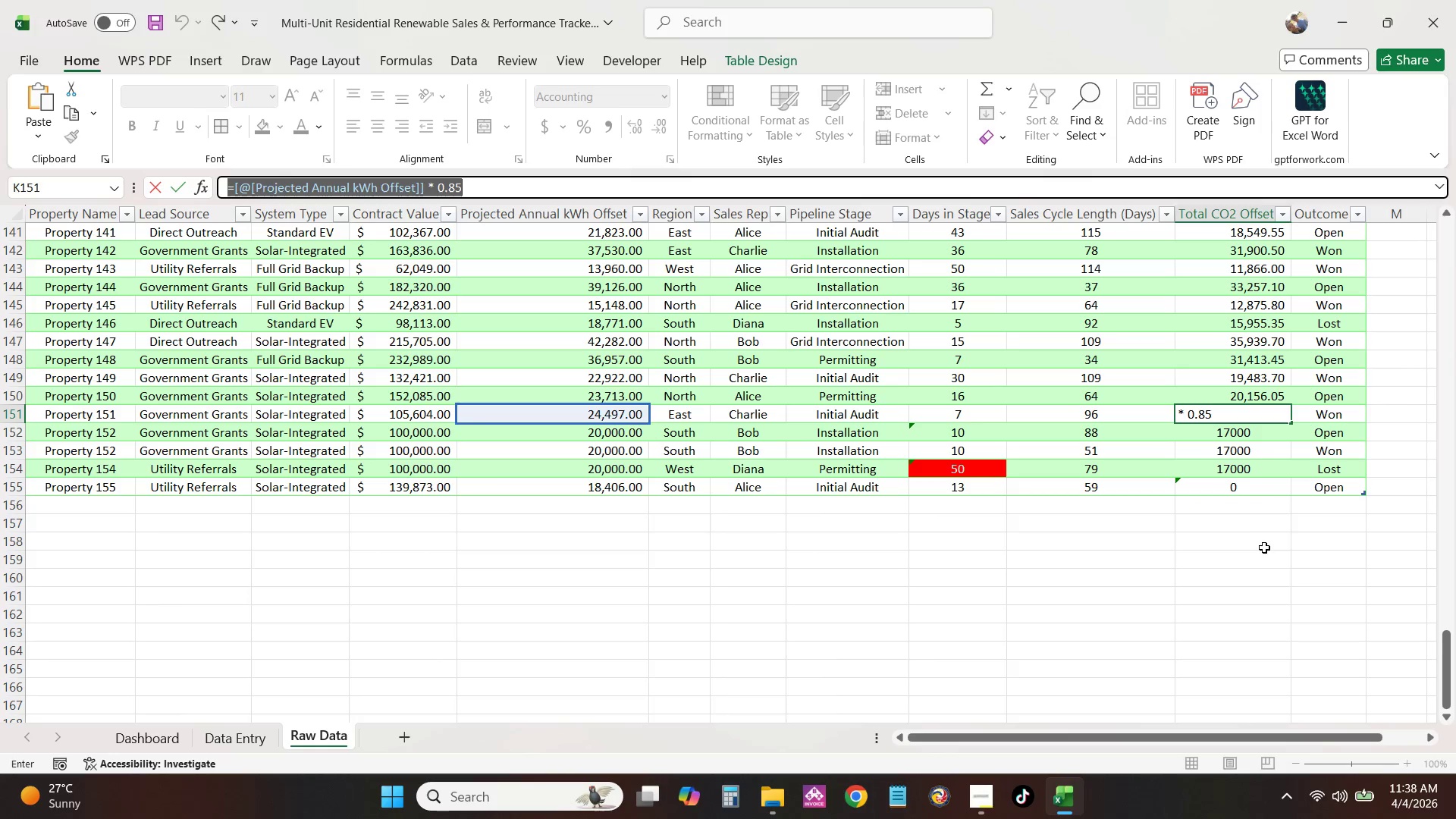 
left_click([1264, 548])
 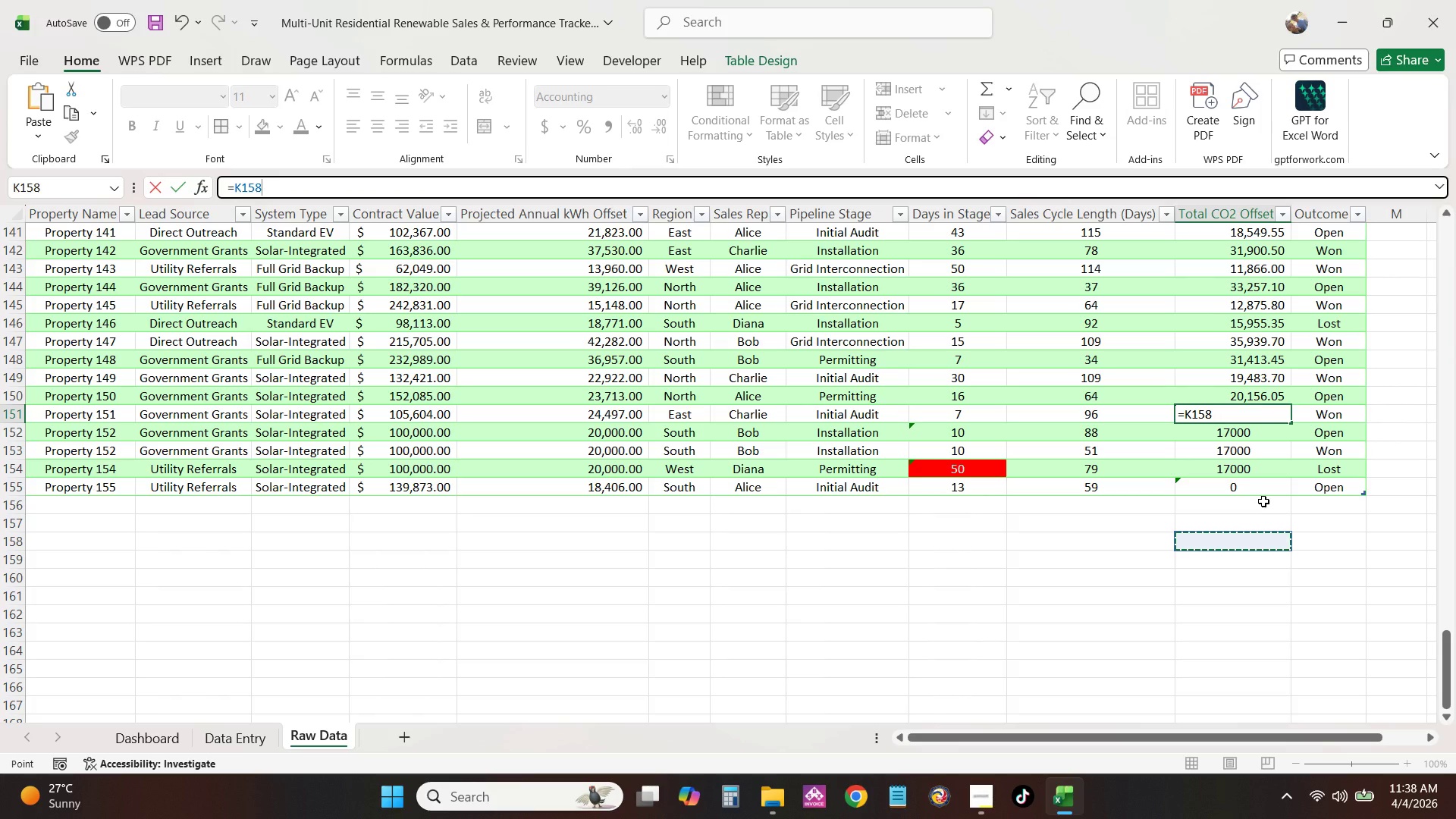 
key(Control+Z)
 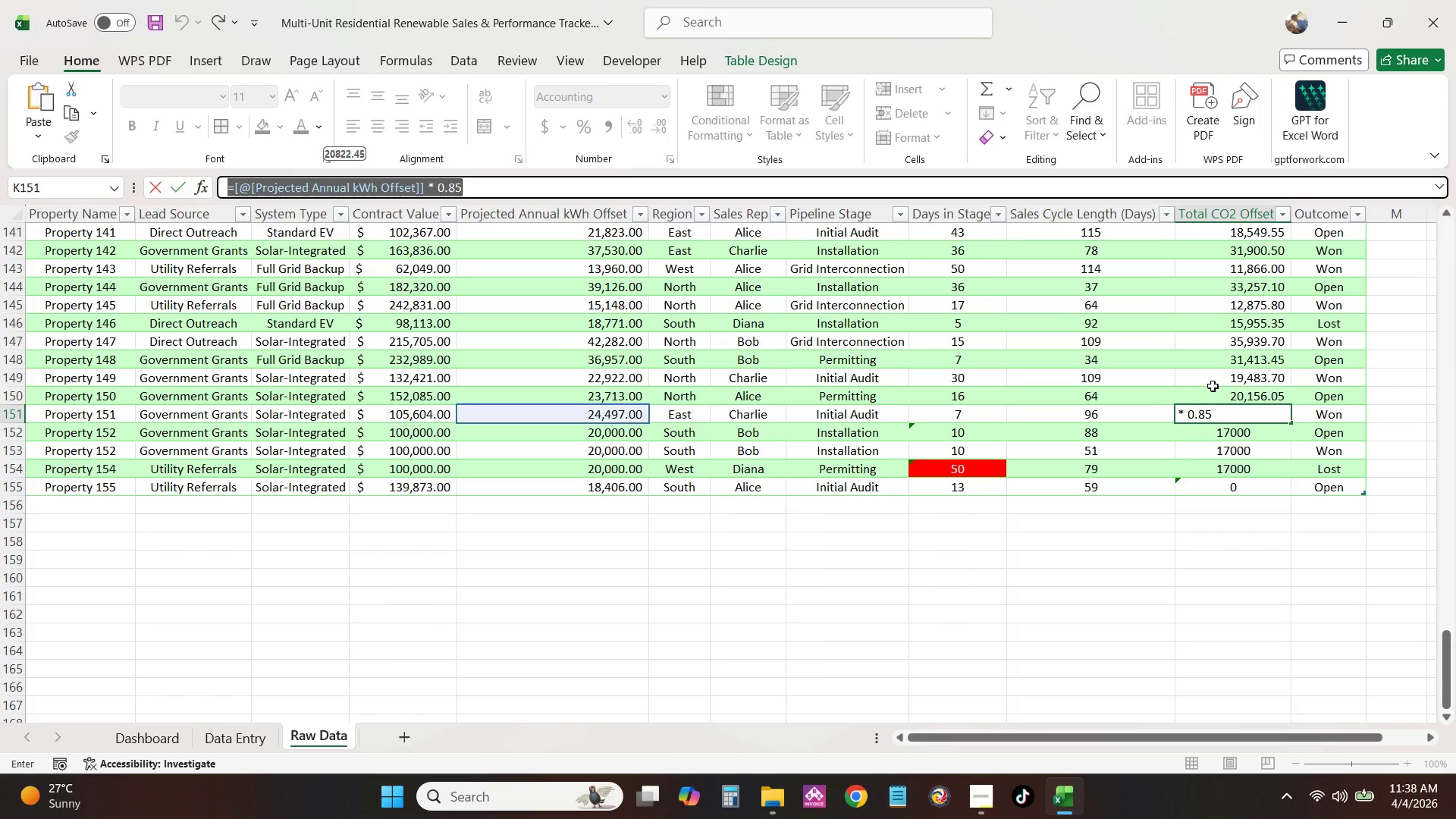 
key(NumpadEnter)
 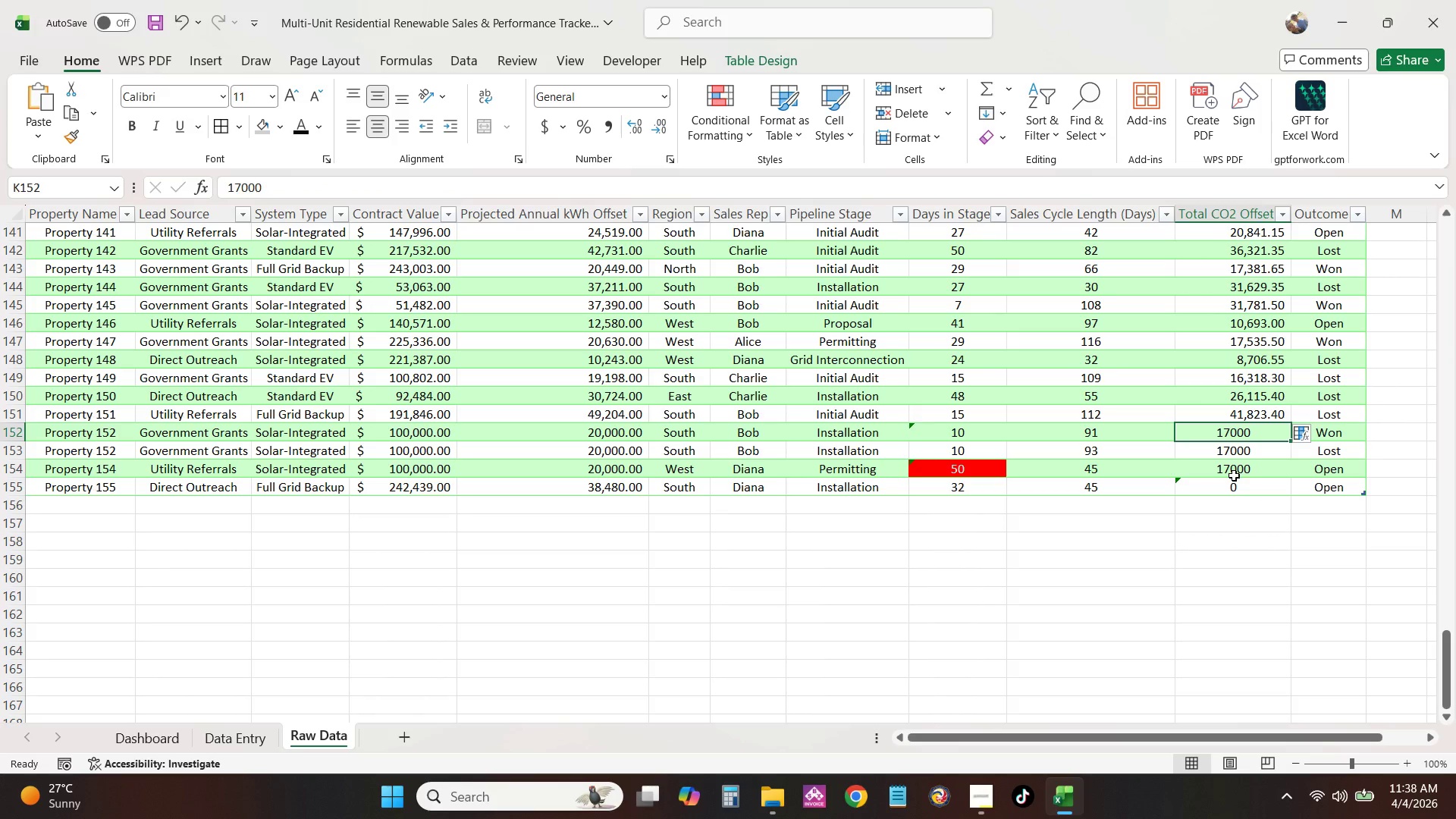 
left_click([1238, 485])
 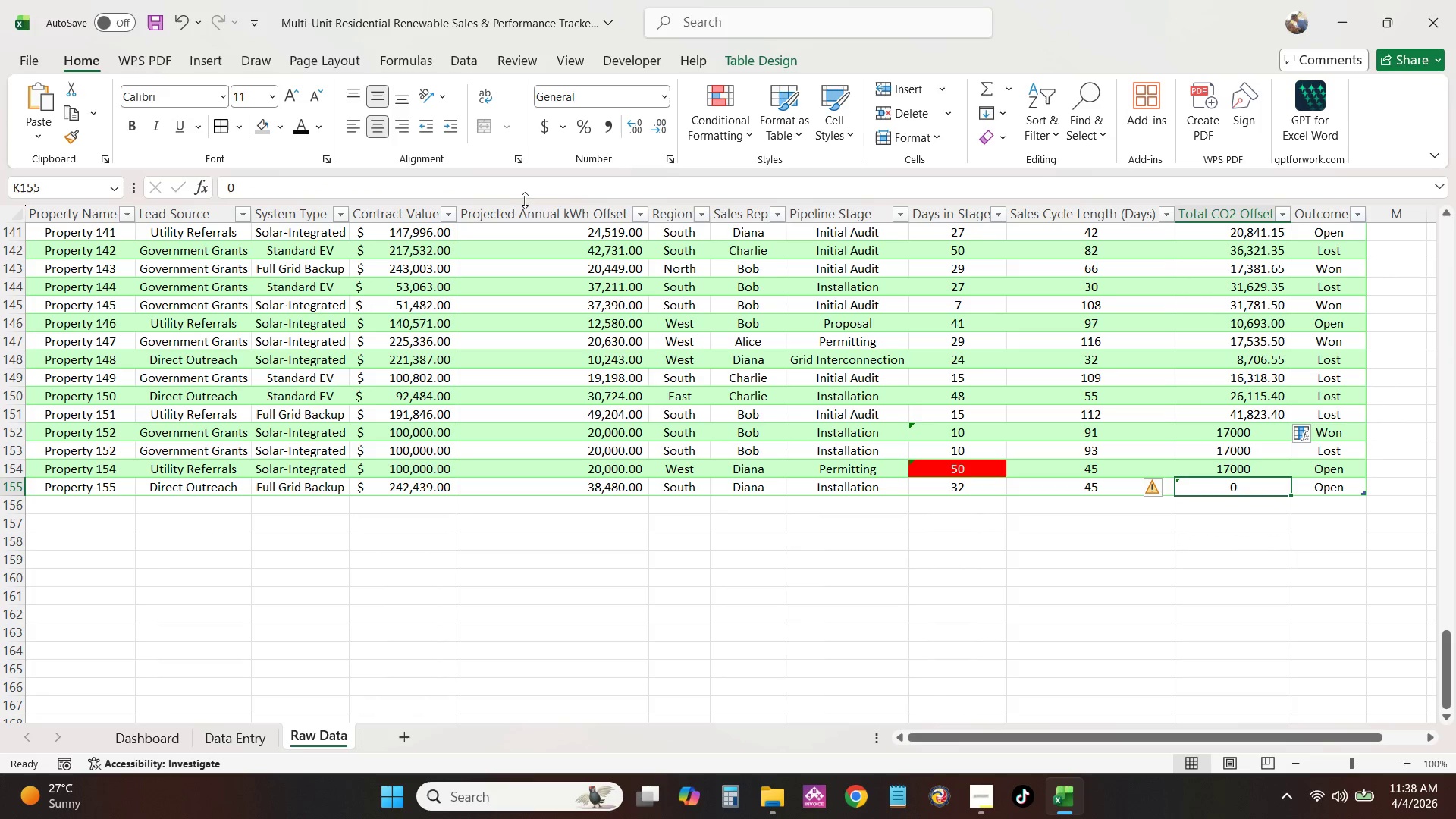 
double_click([532, 190])
 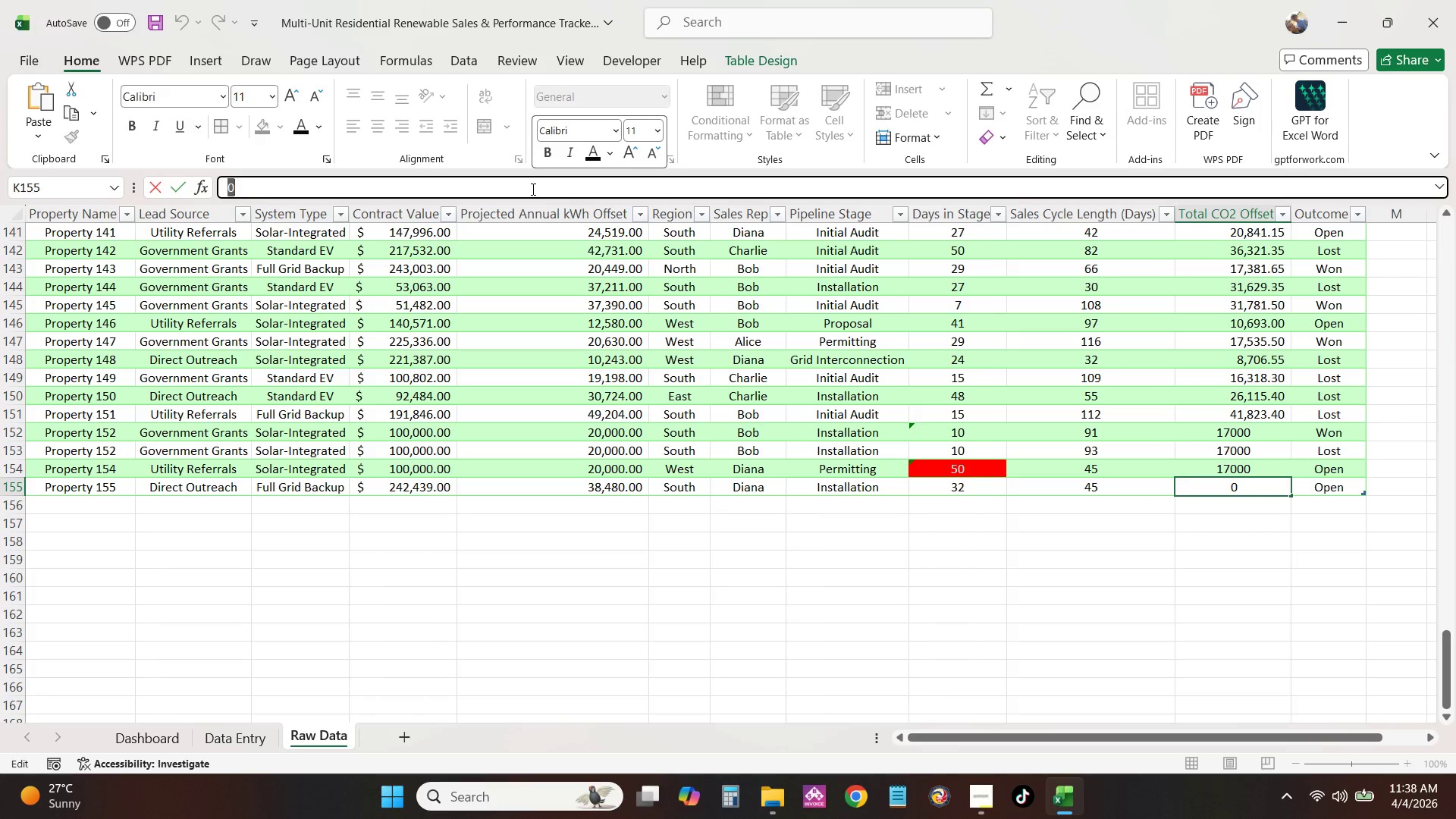 
key(Control+V)
 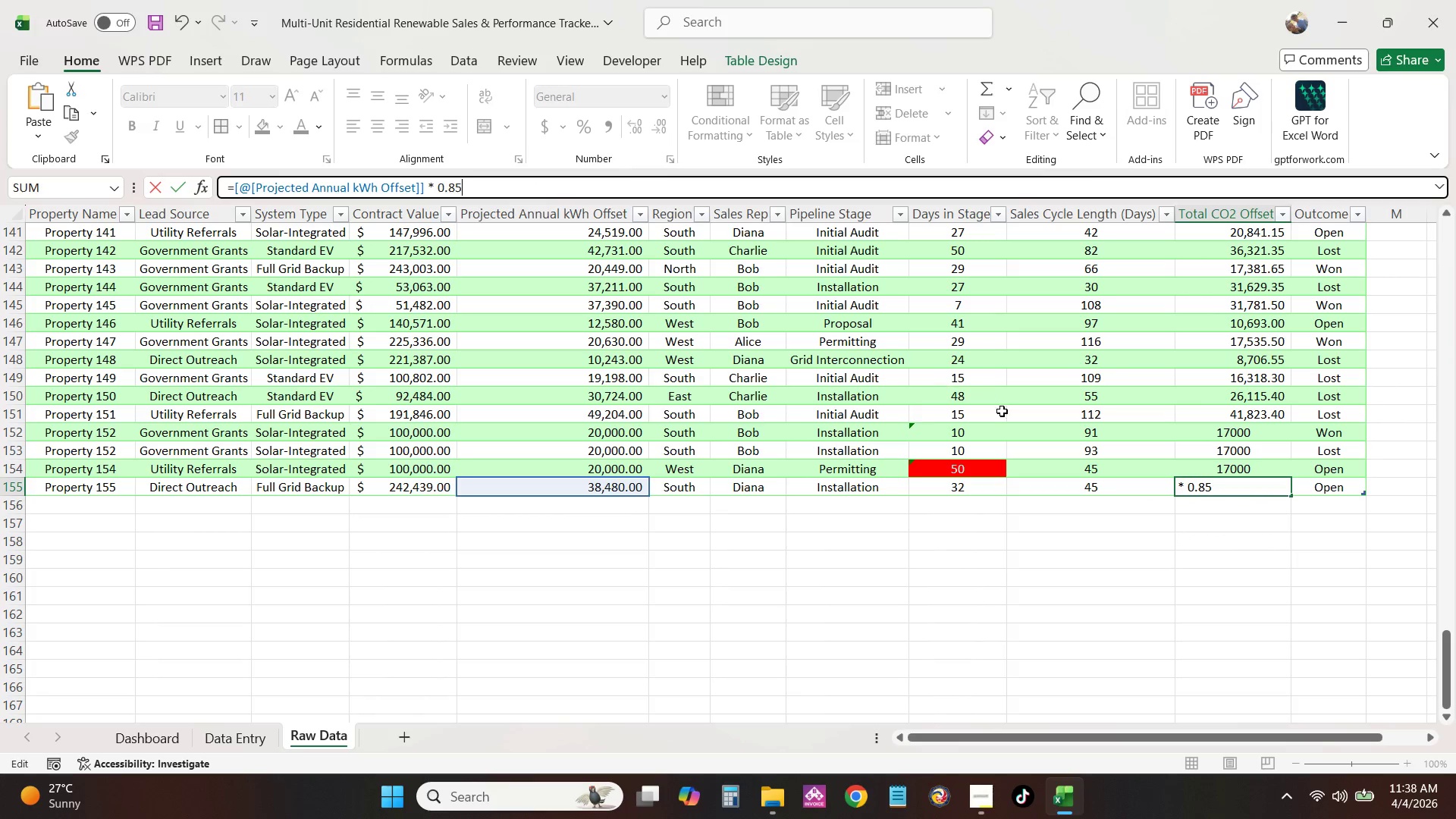 
key(NumpadEnter)
 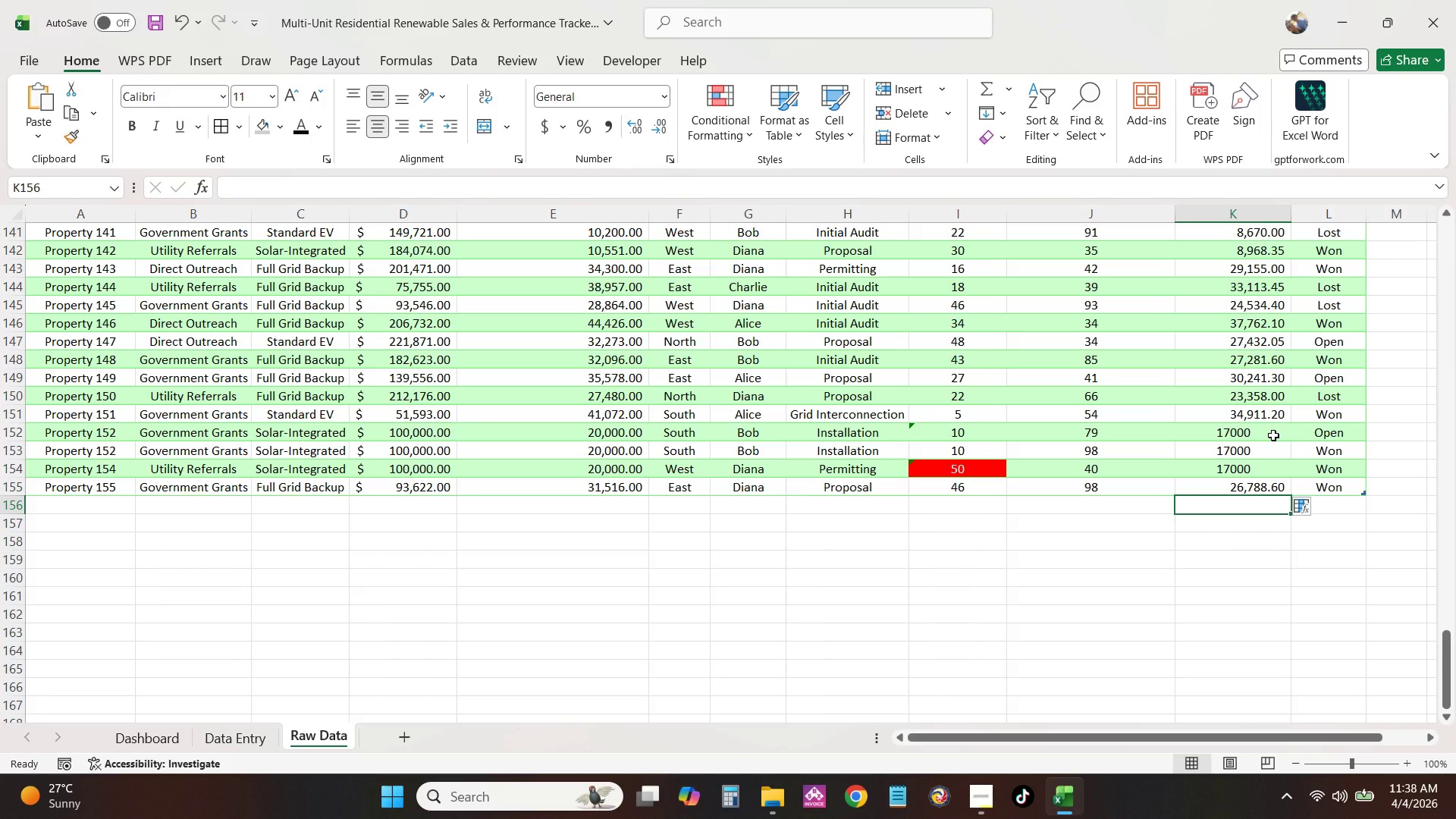 
wait(5.01)
 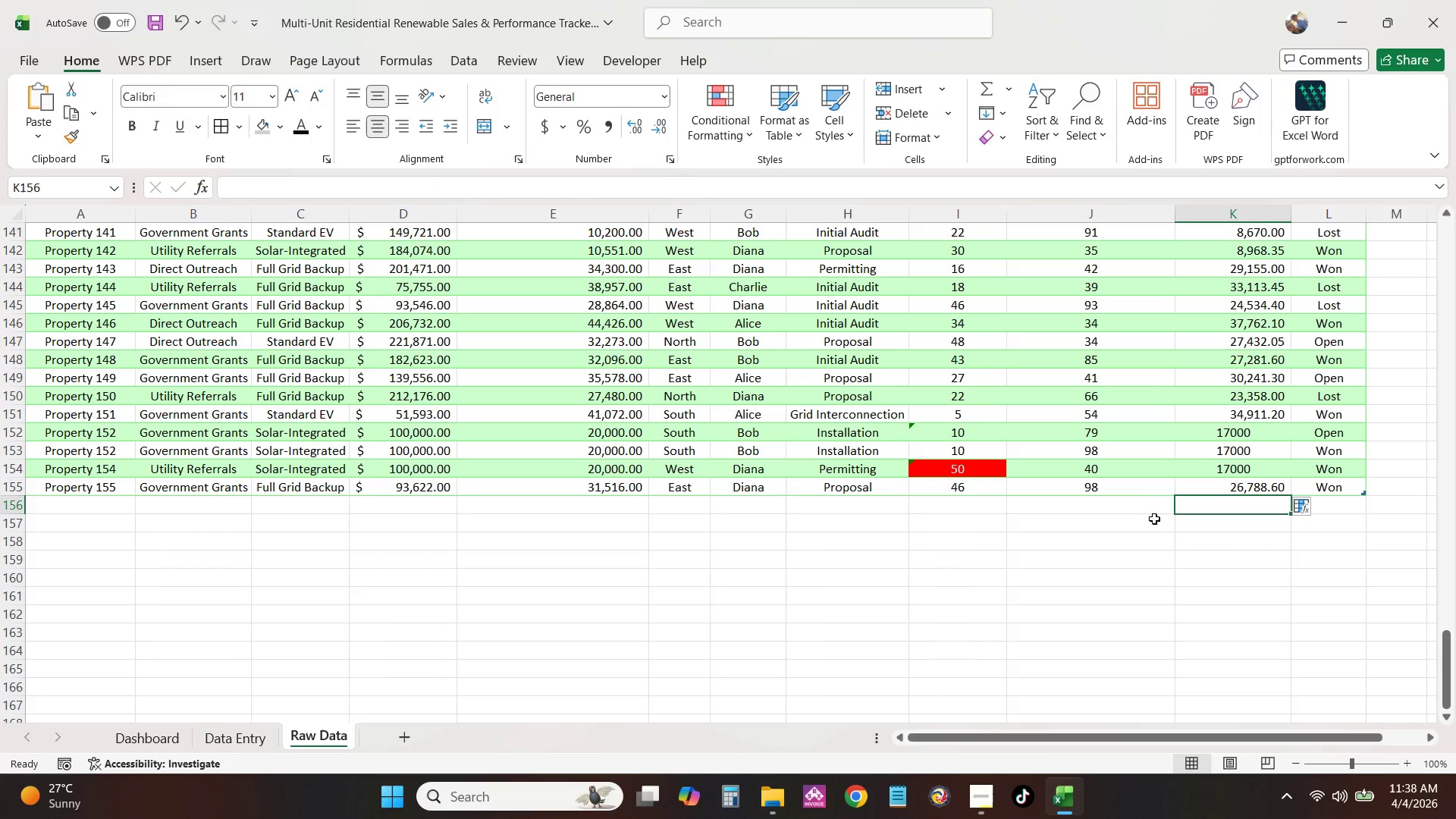 
left_click([1273, 435])
 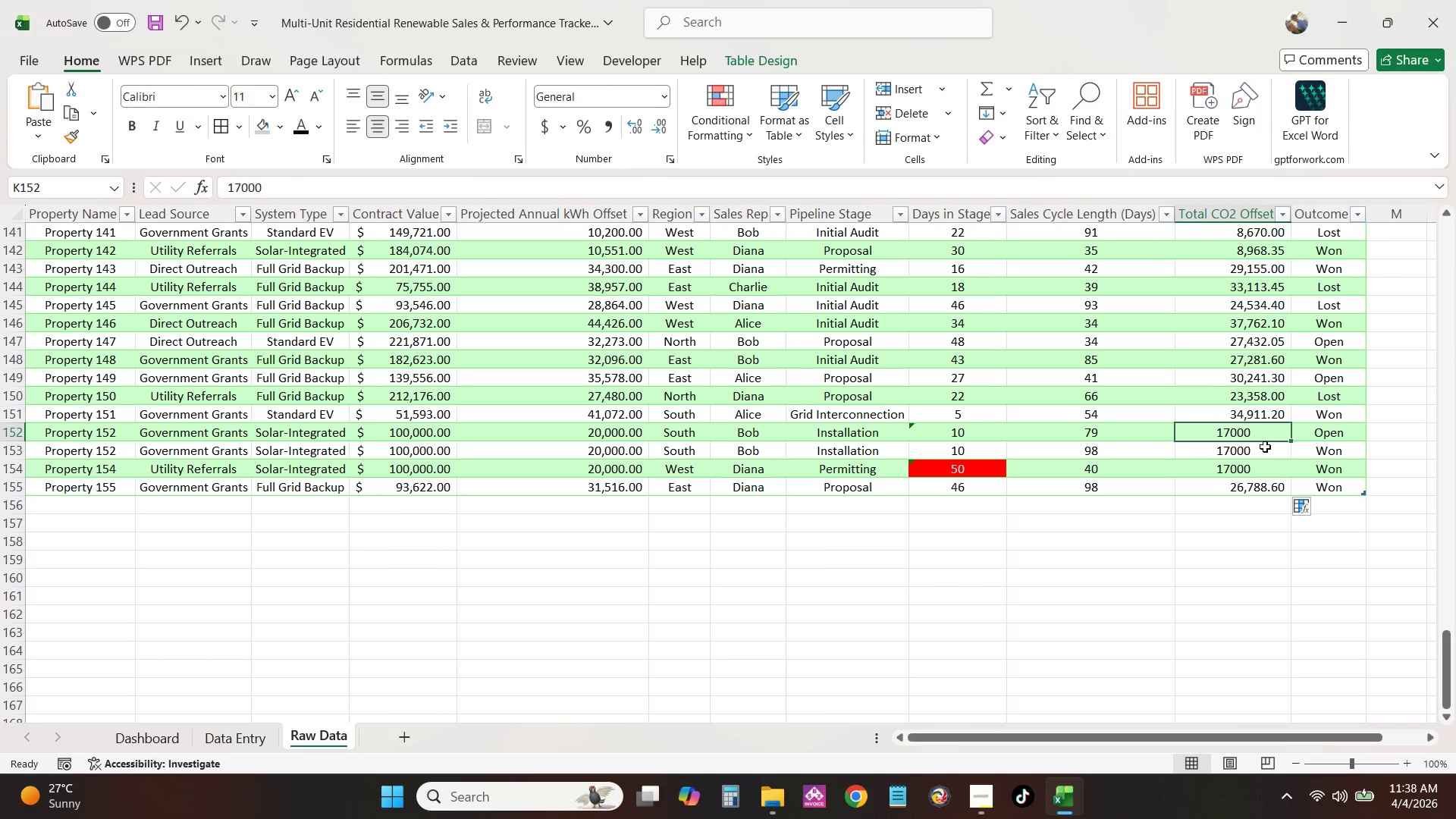 
key(Alt+AltLeft)
 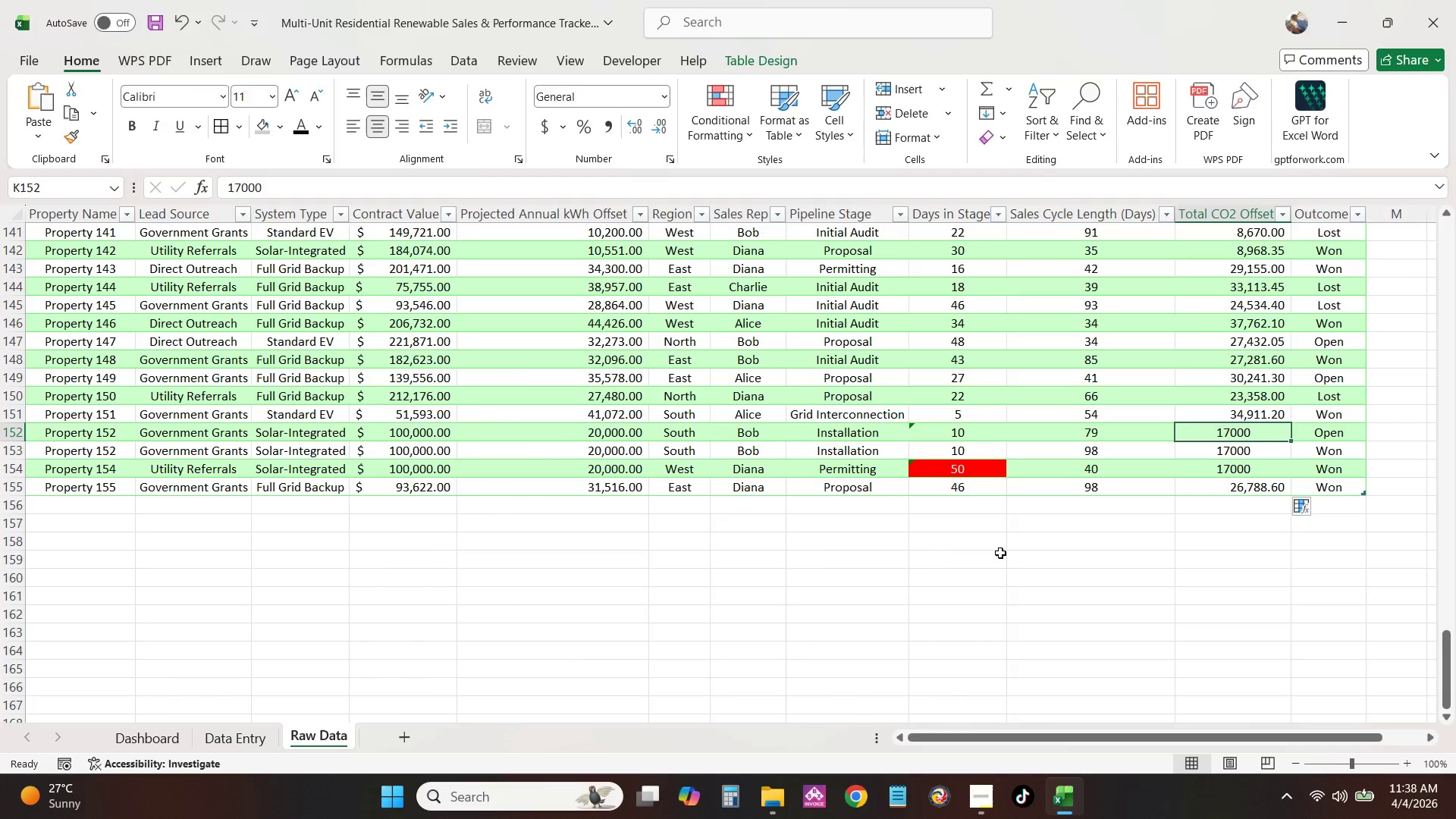 
key(Alt+Tab)